 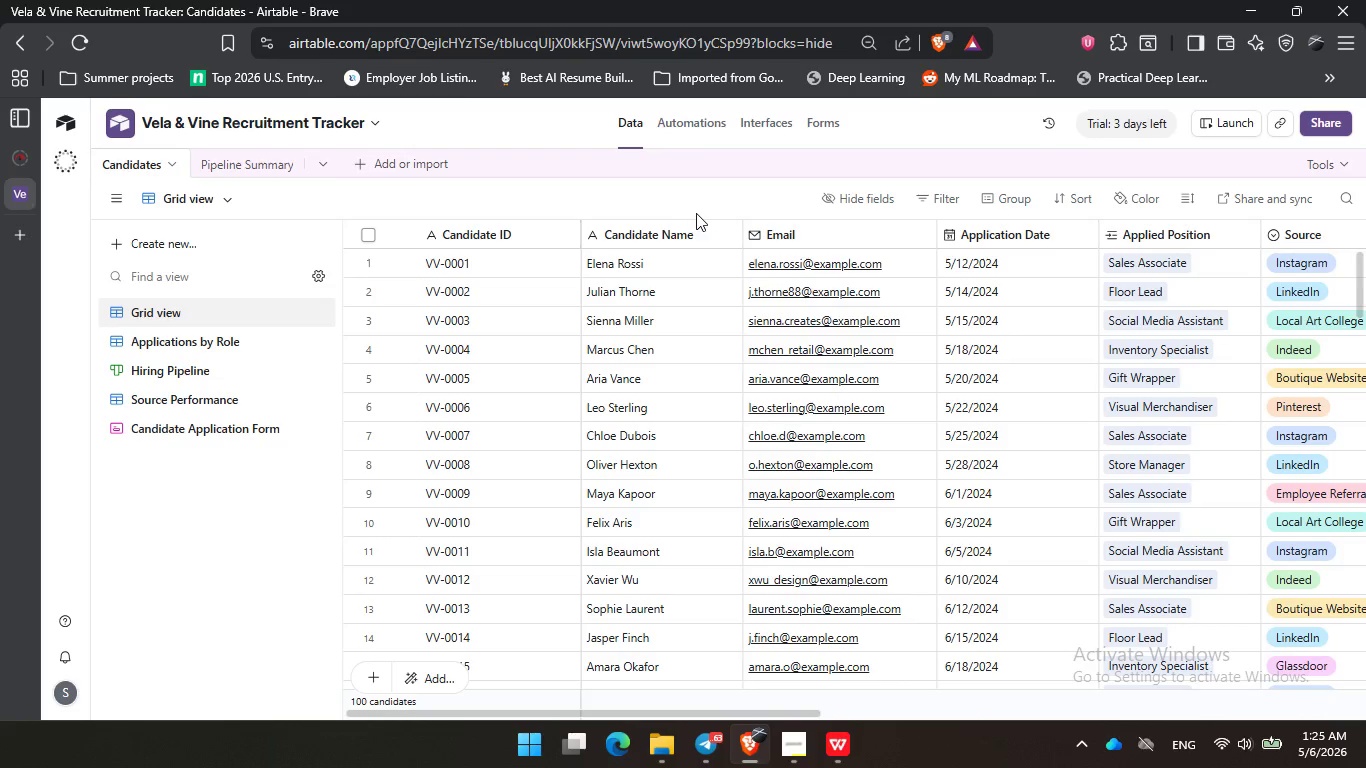 
left_click([1279, 123])
 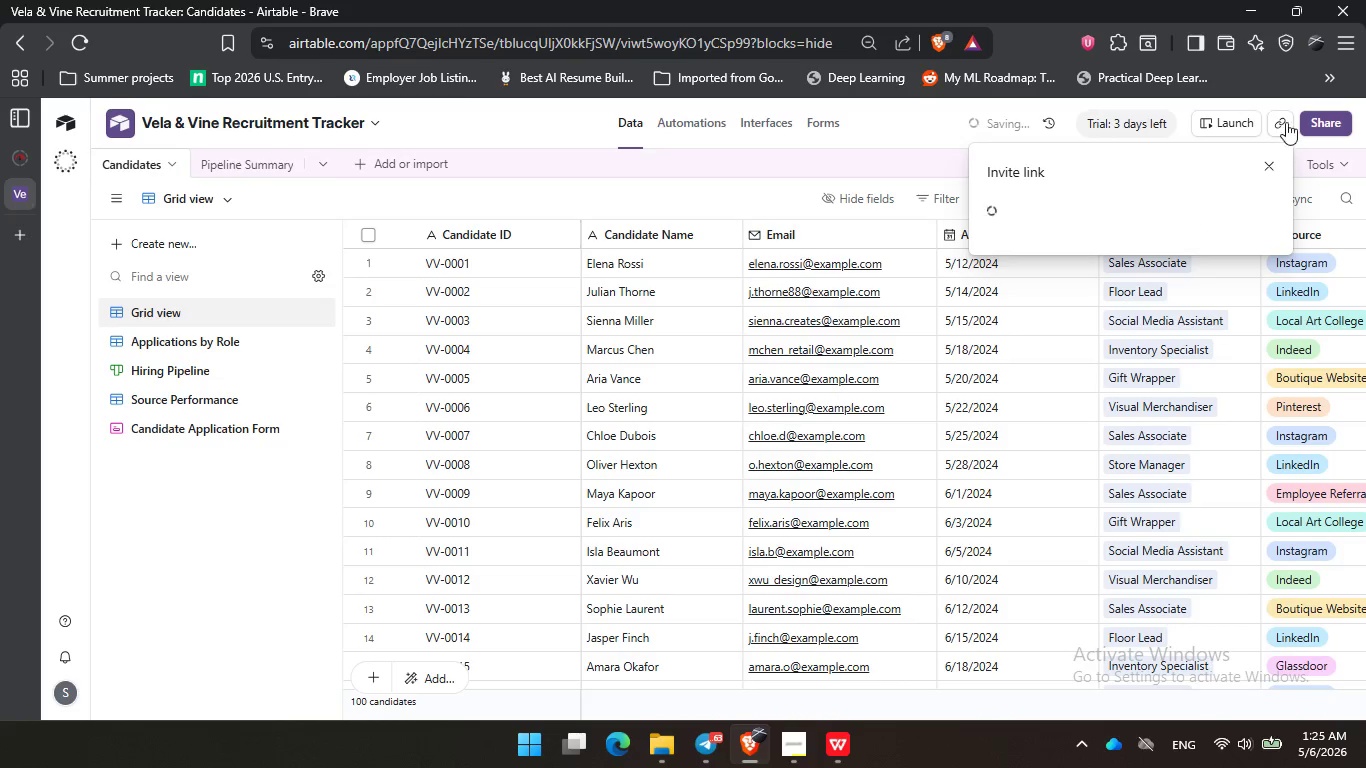 
left_click([1325, 122])
 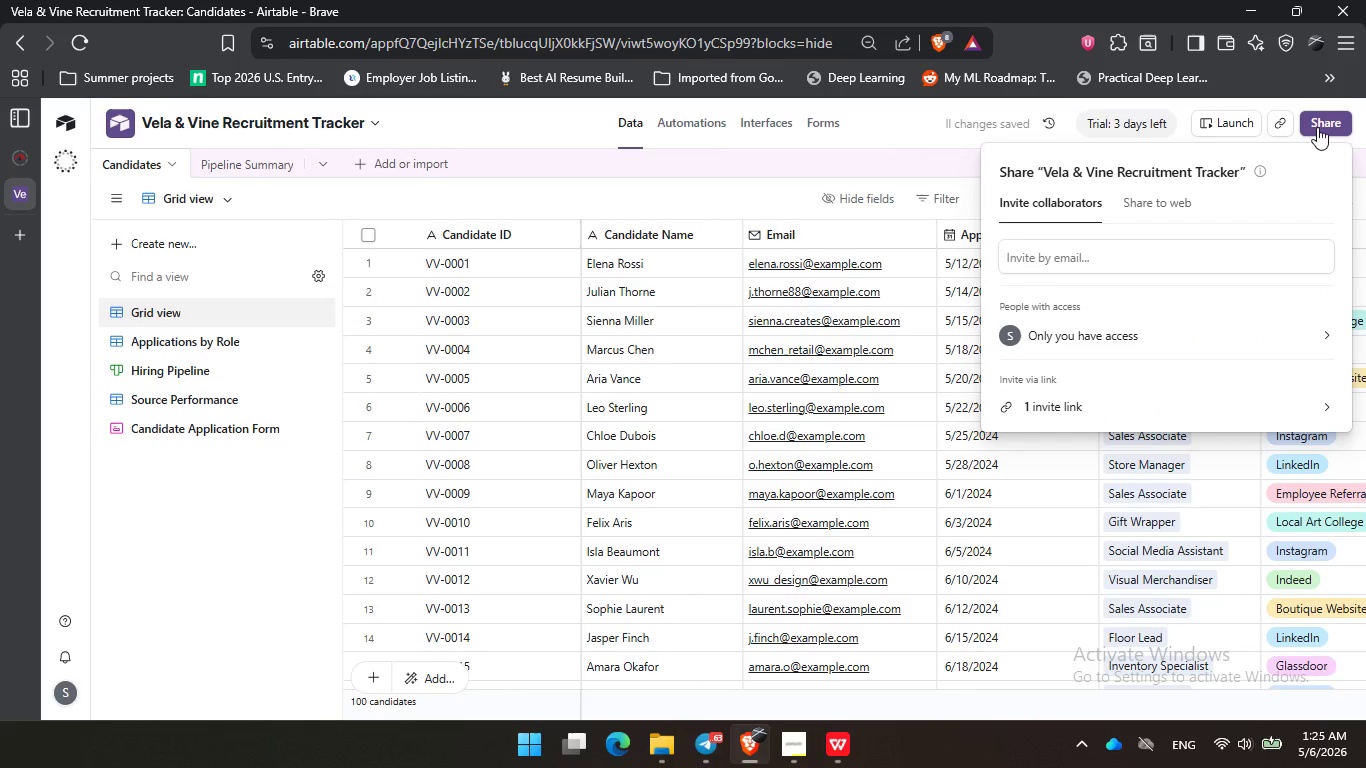 
left_click([1138, 196])
 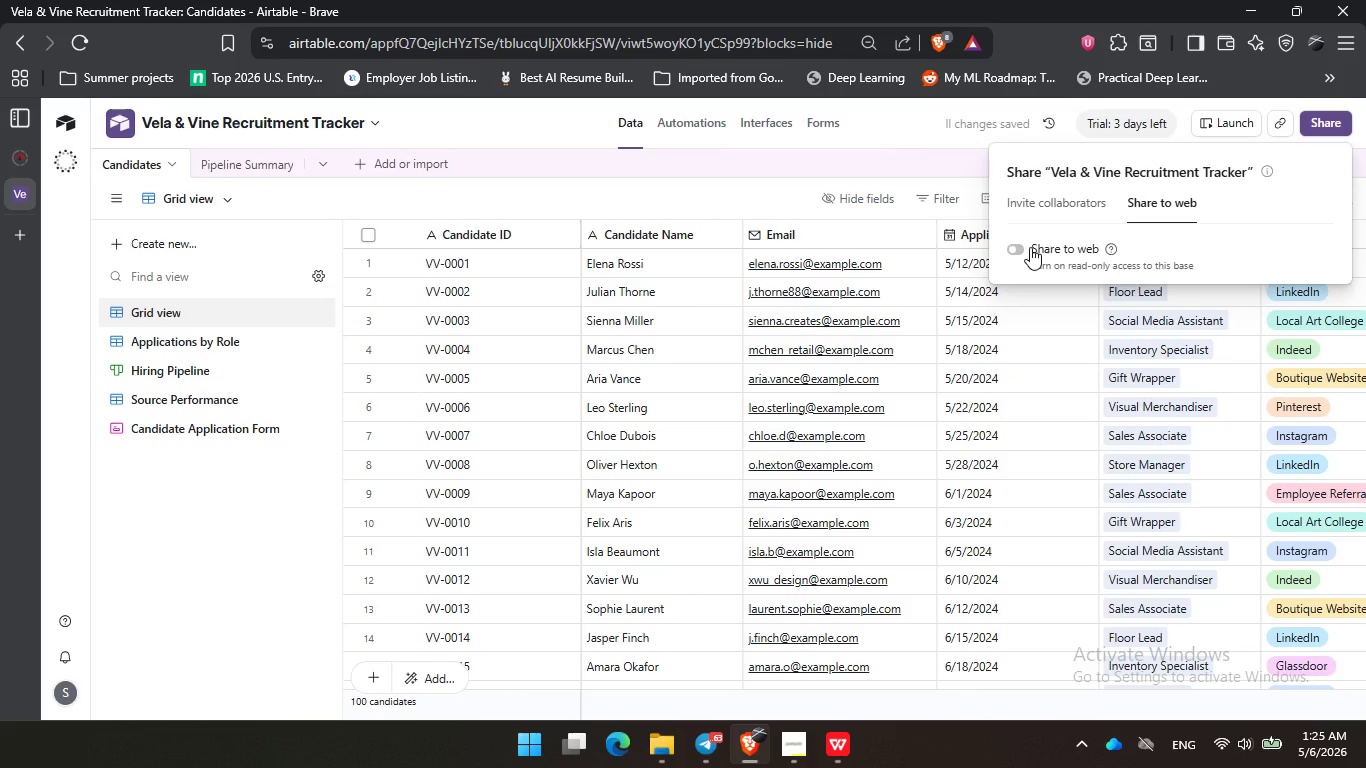 
left_click([1043, 201])
 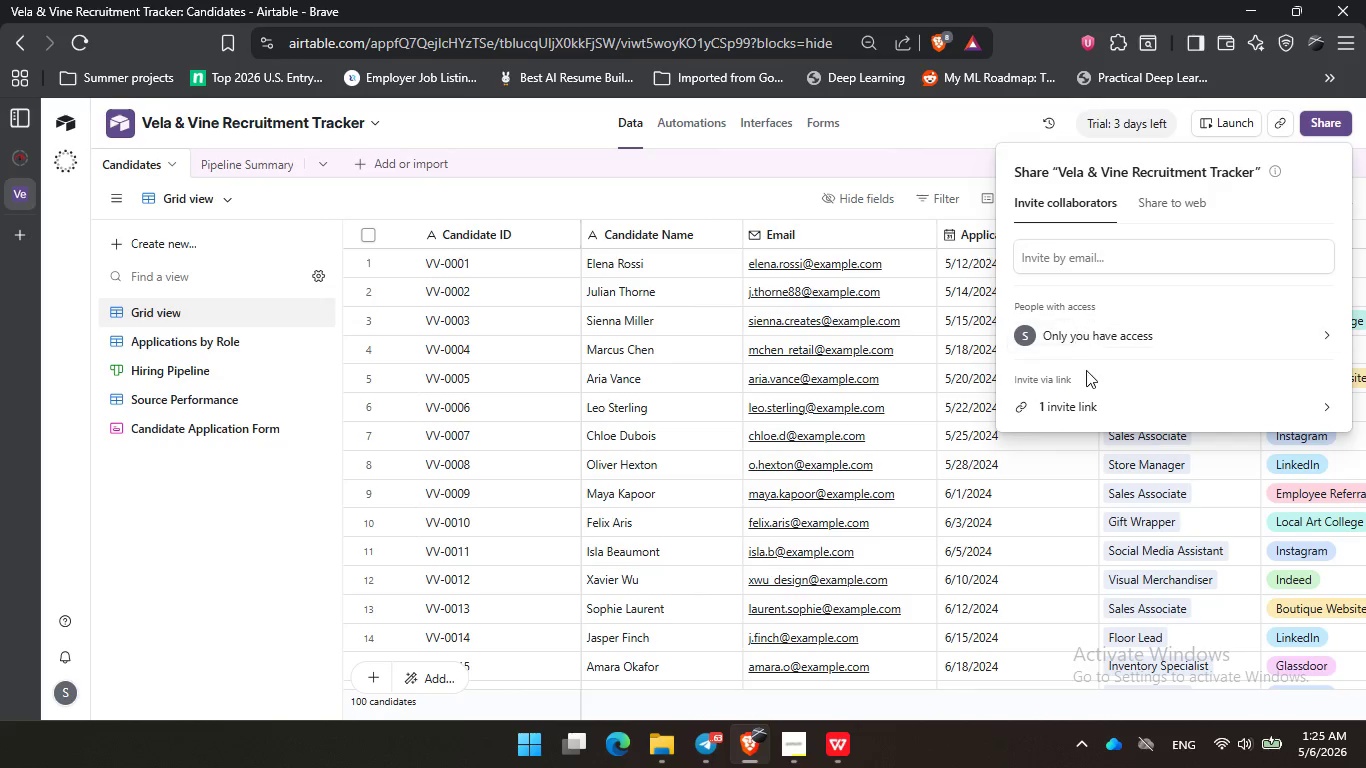 
left_click([1085, 396])
 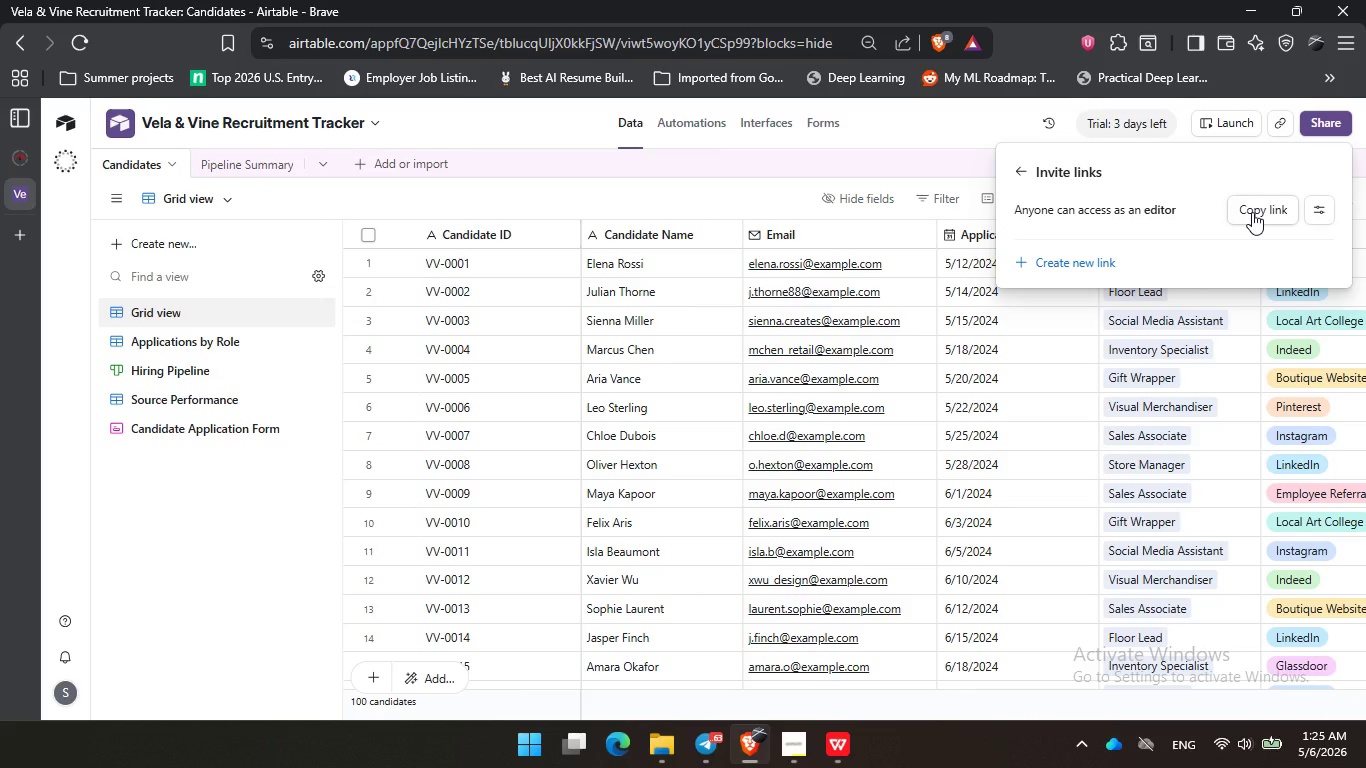 
wait(6.03)
 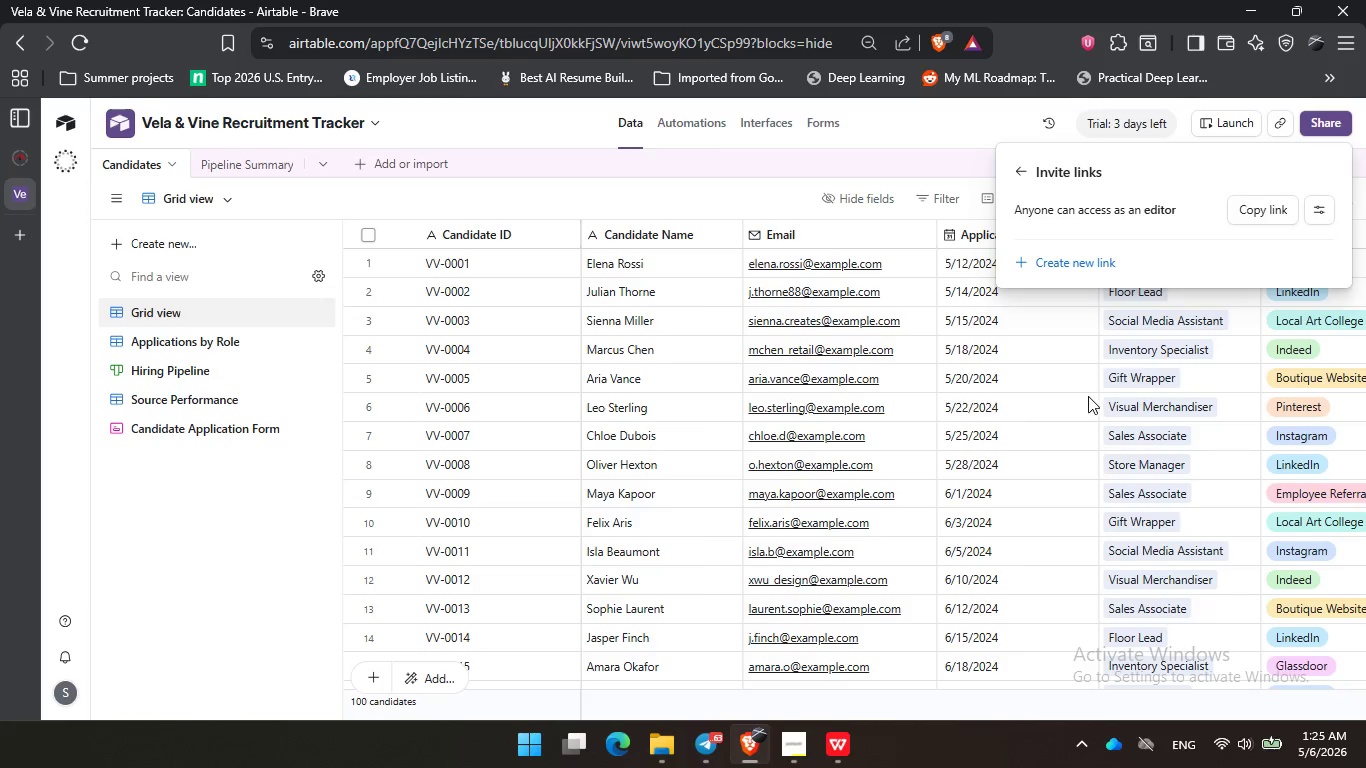 
left_click([808, 720])